 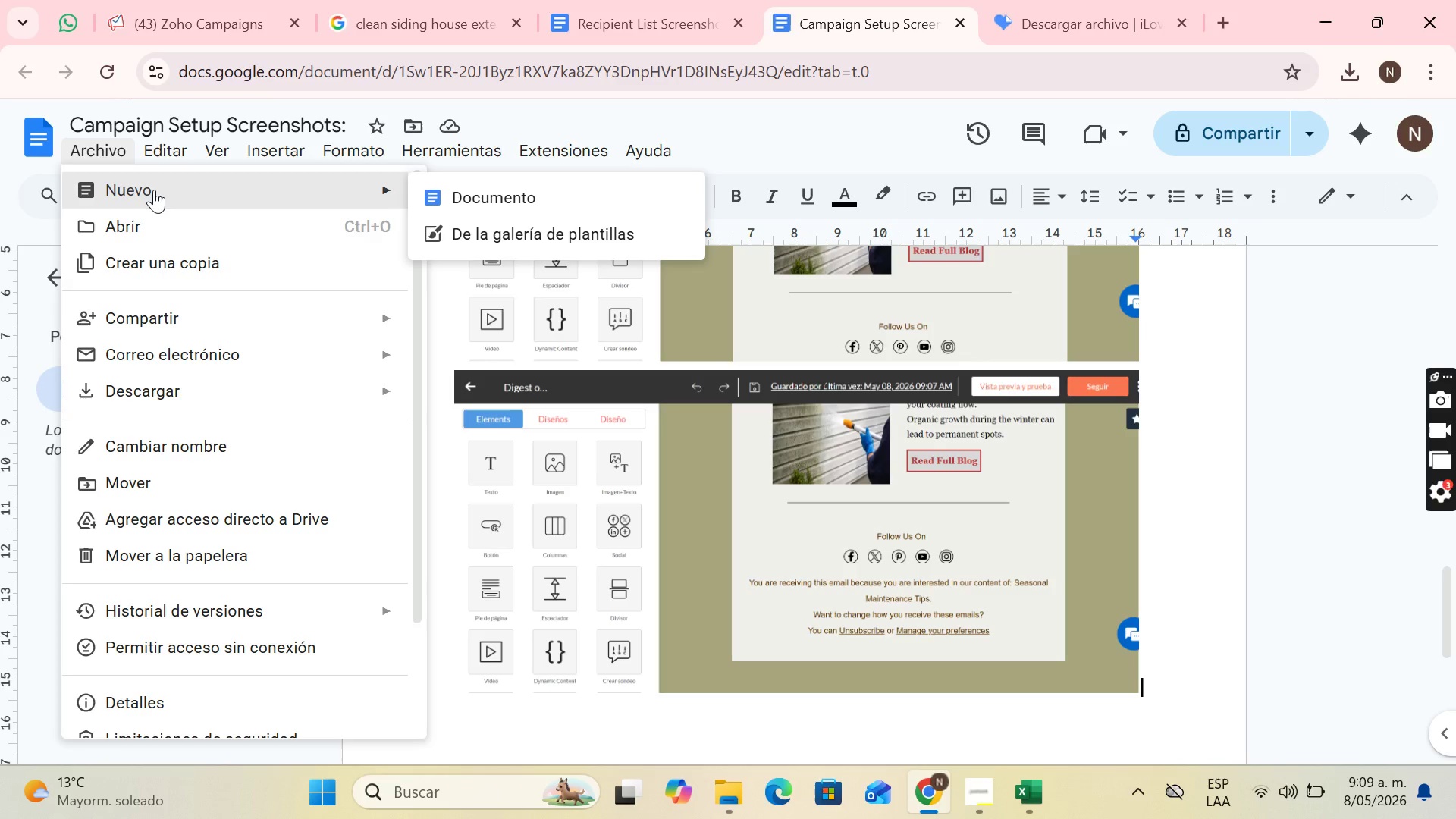 
left_click([478, 193])
 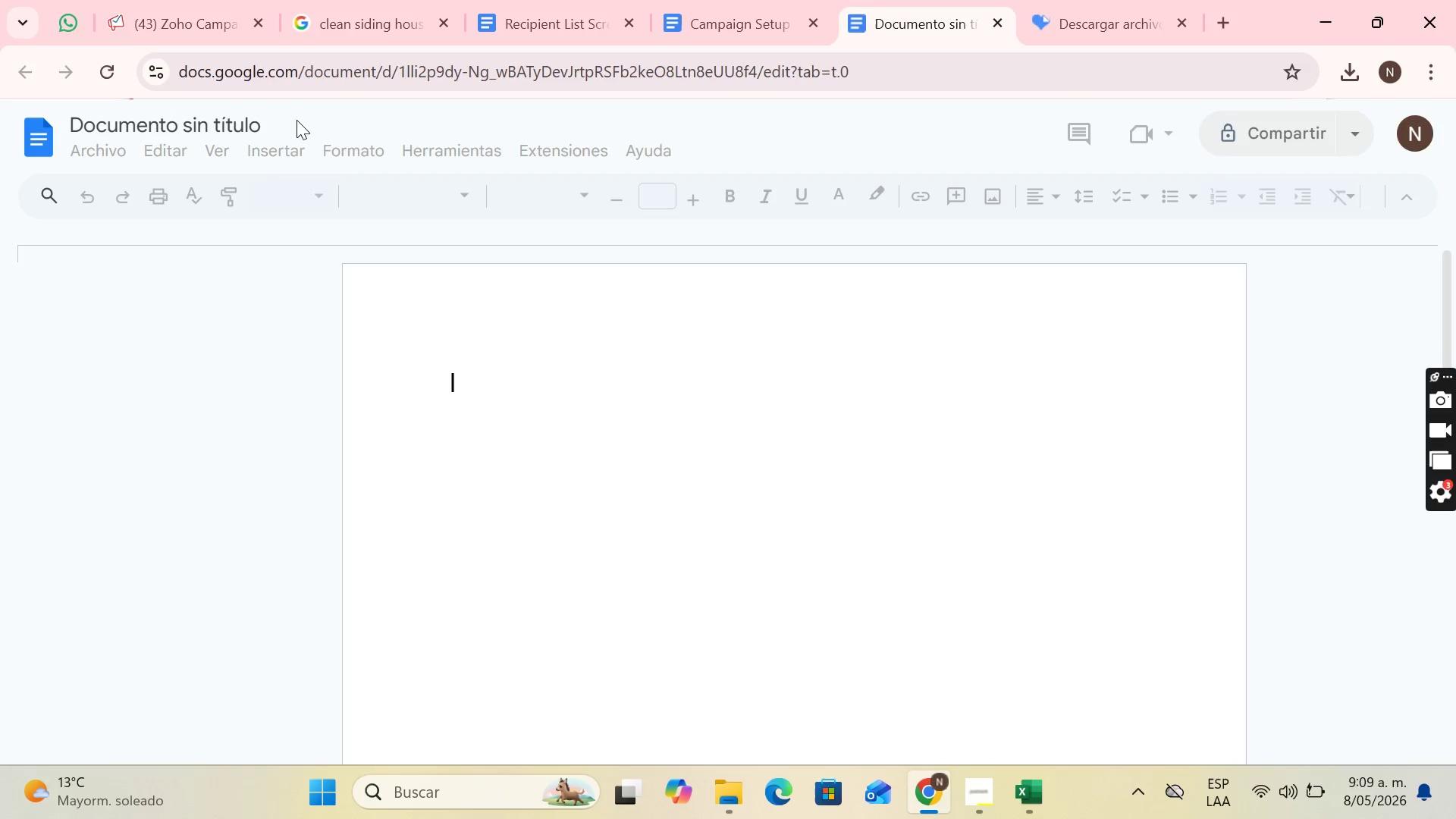 
left_click([266, 133])
 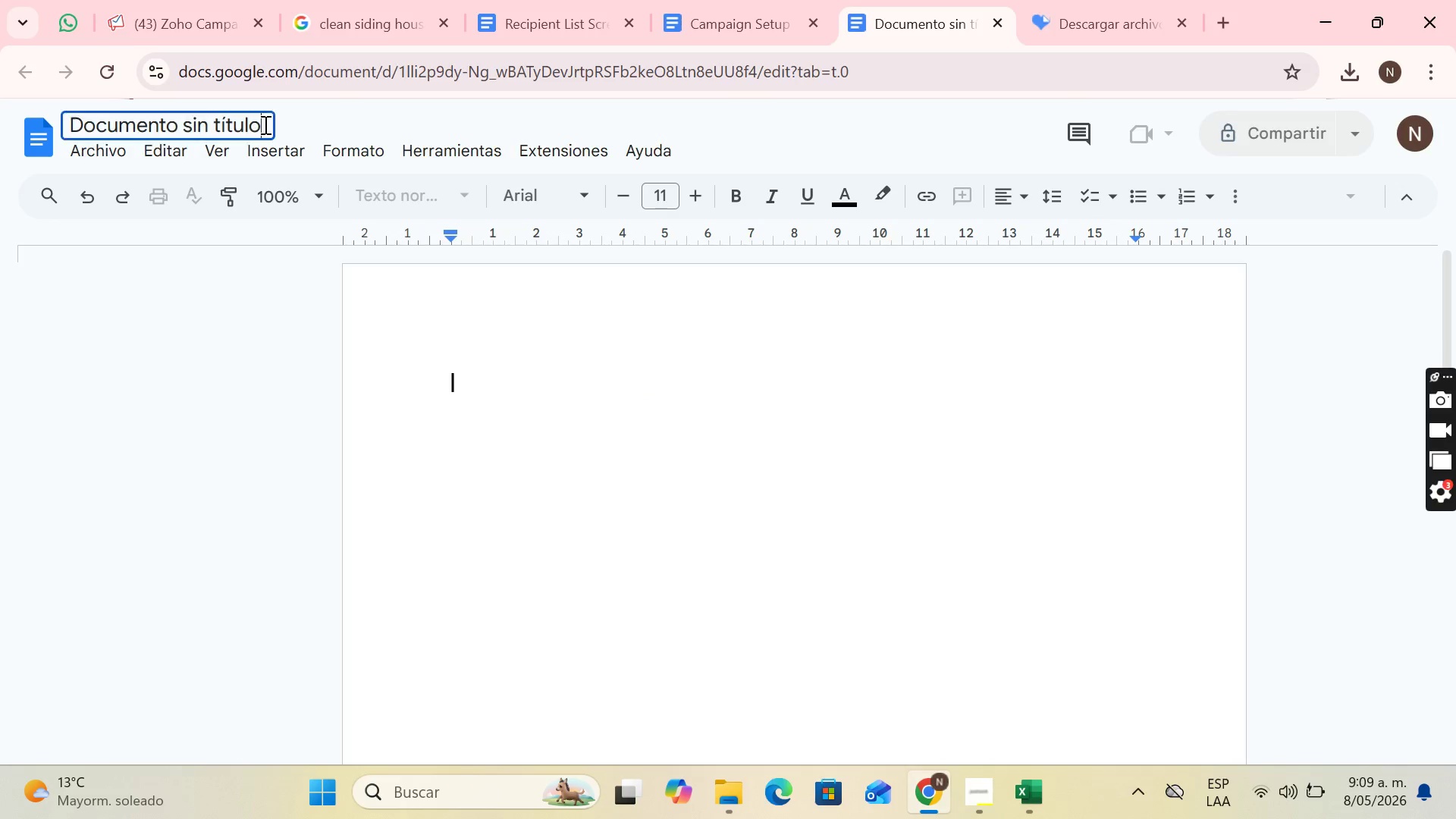 
double_click([264, 124])
 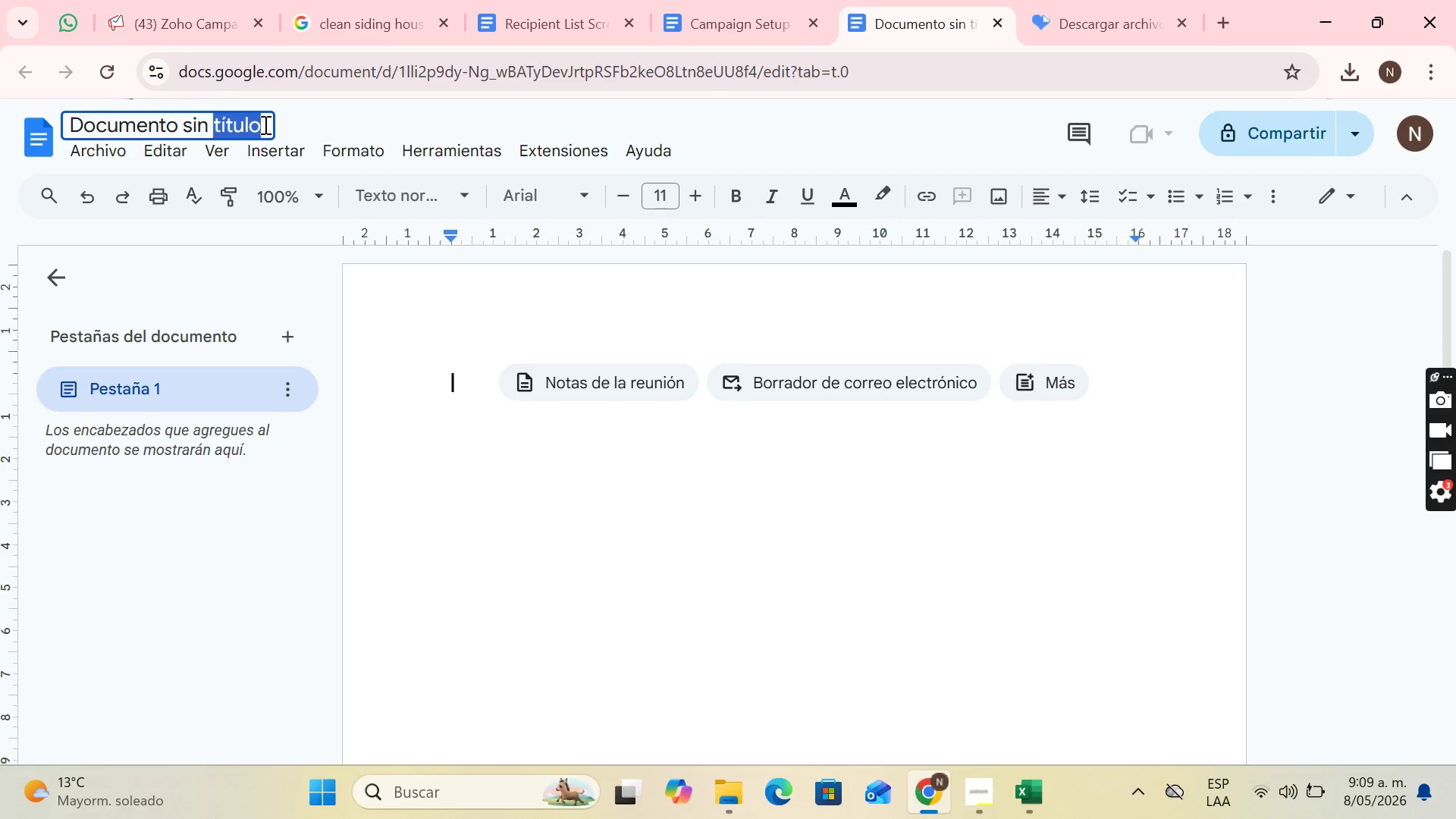 
triple_click([264, 124])
 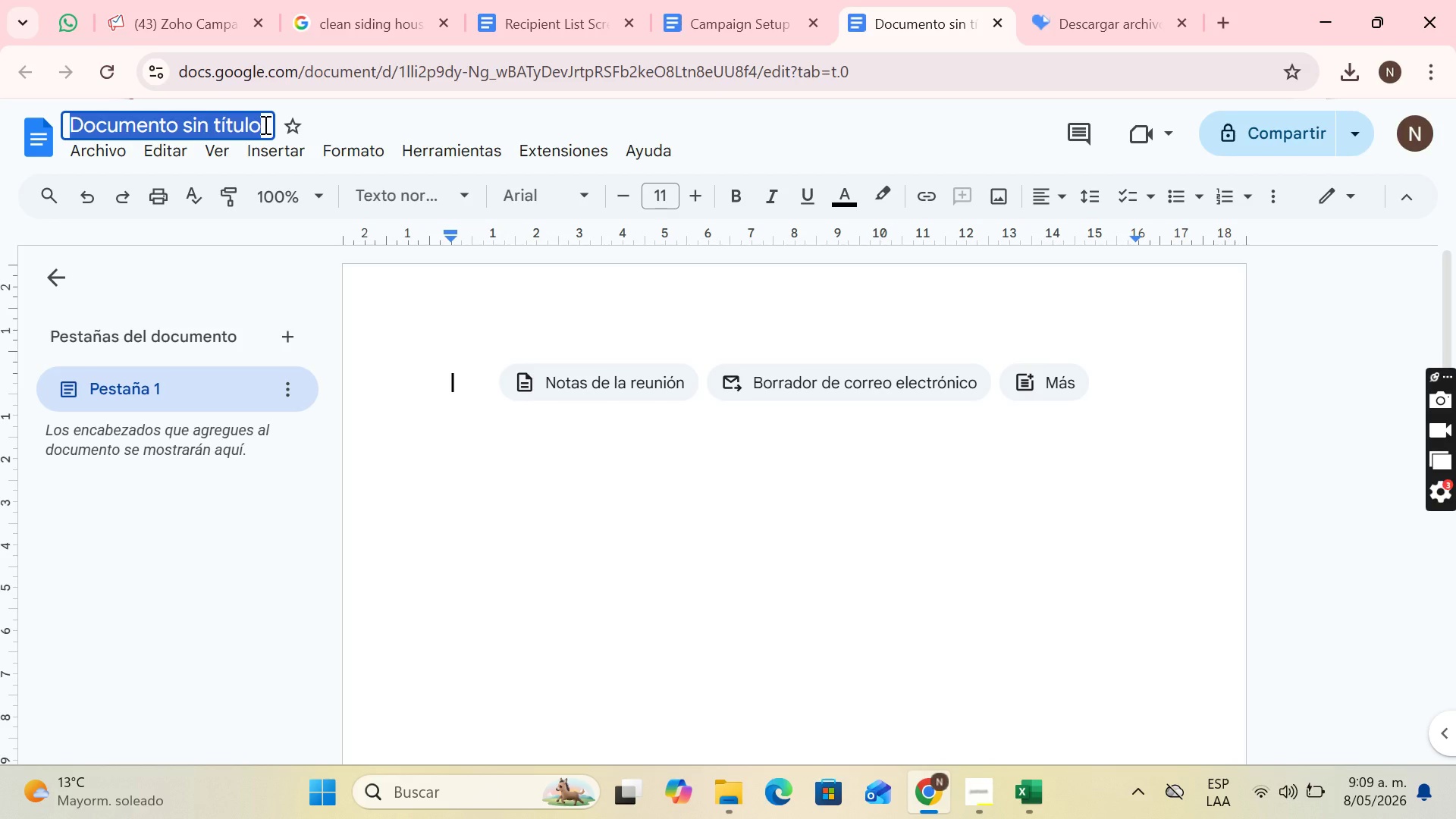 
key(Backspace)
type(Preview PC andOhn)
key(Backspace)
key(Backspace)
key(Backspace)
type( Pf)
key(Backspace)
type(hone)
 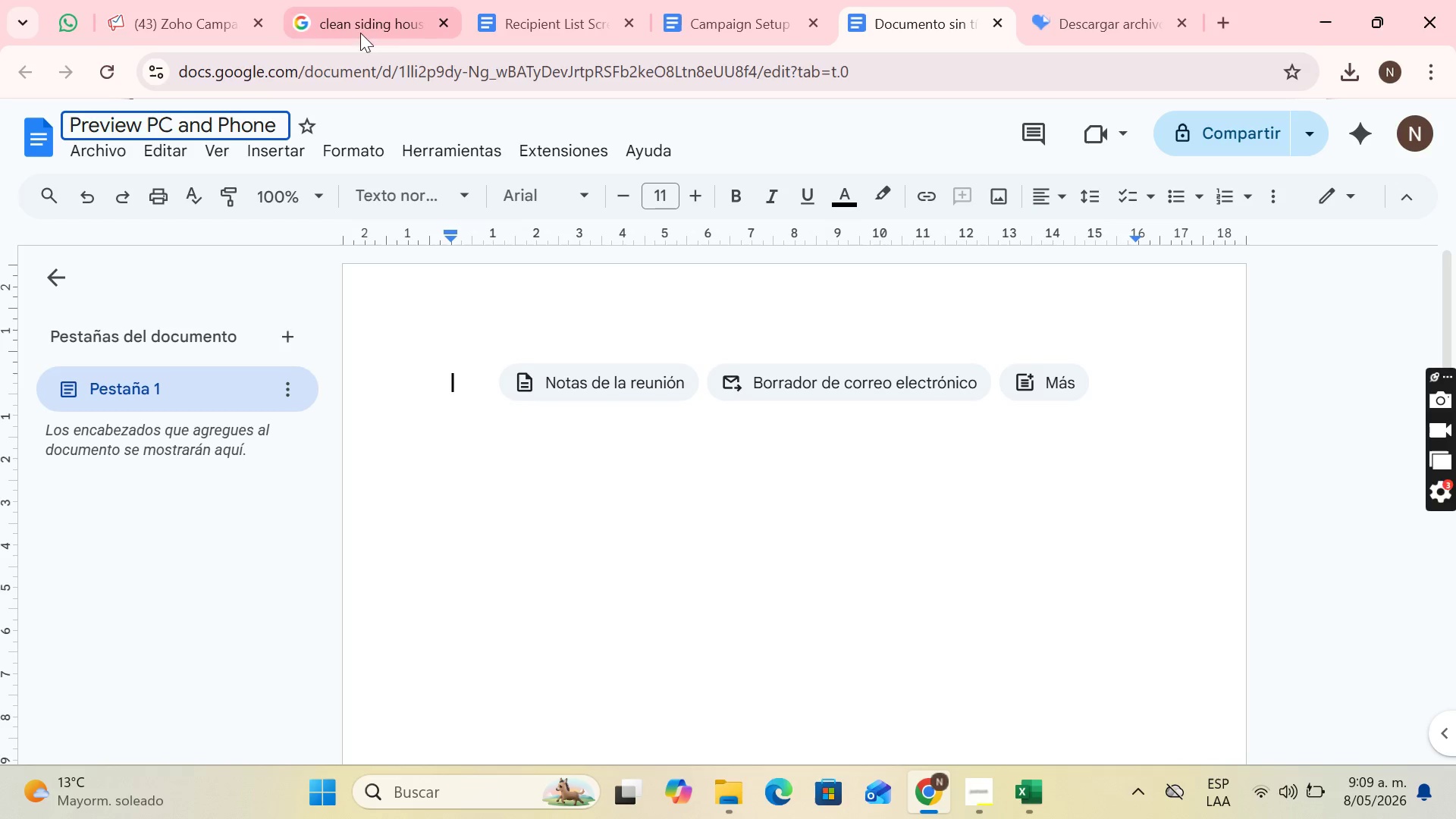 
left_click([476, 369])
 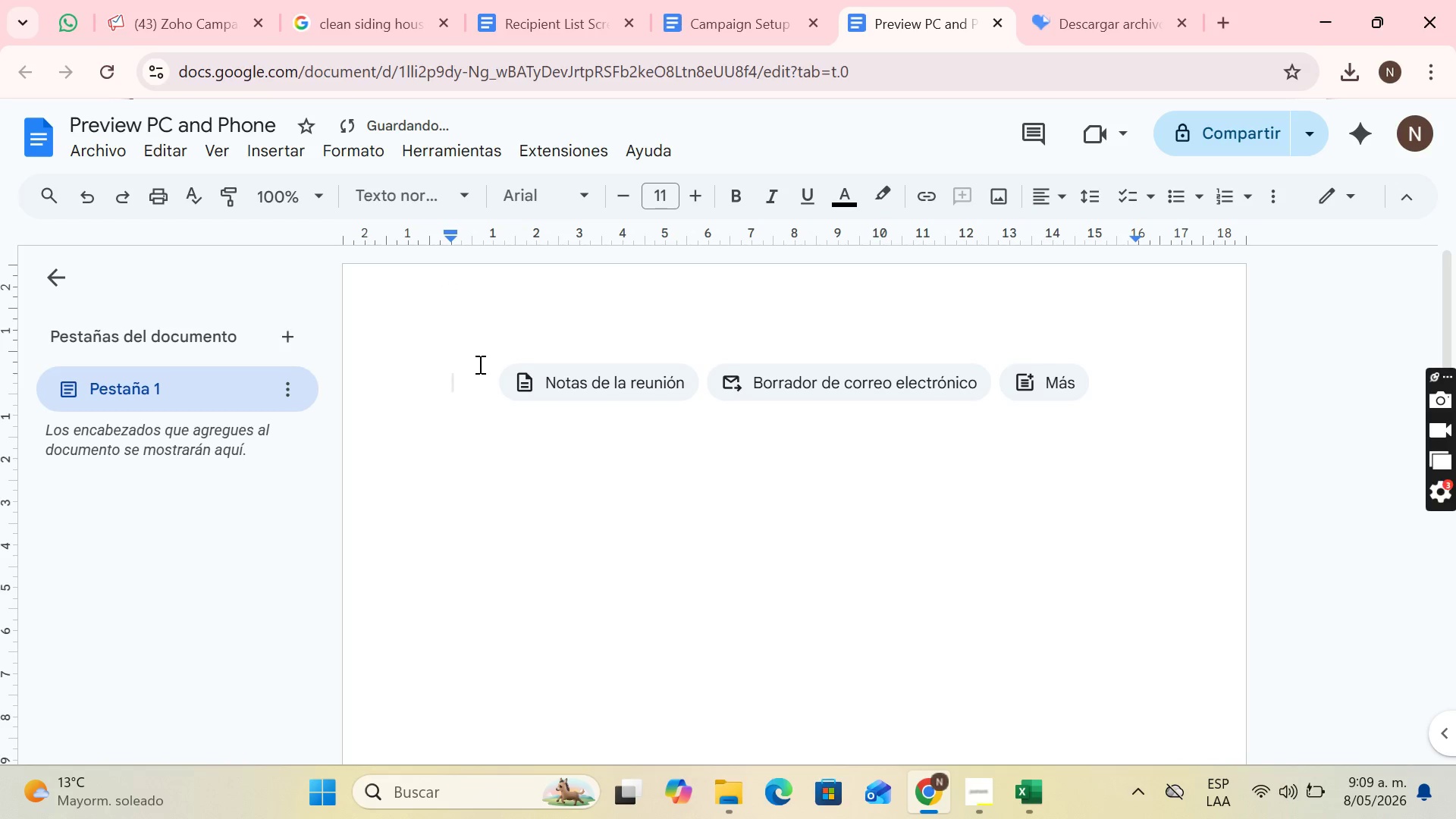 
type(PC)
 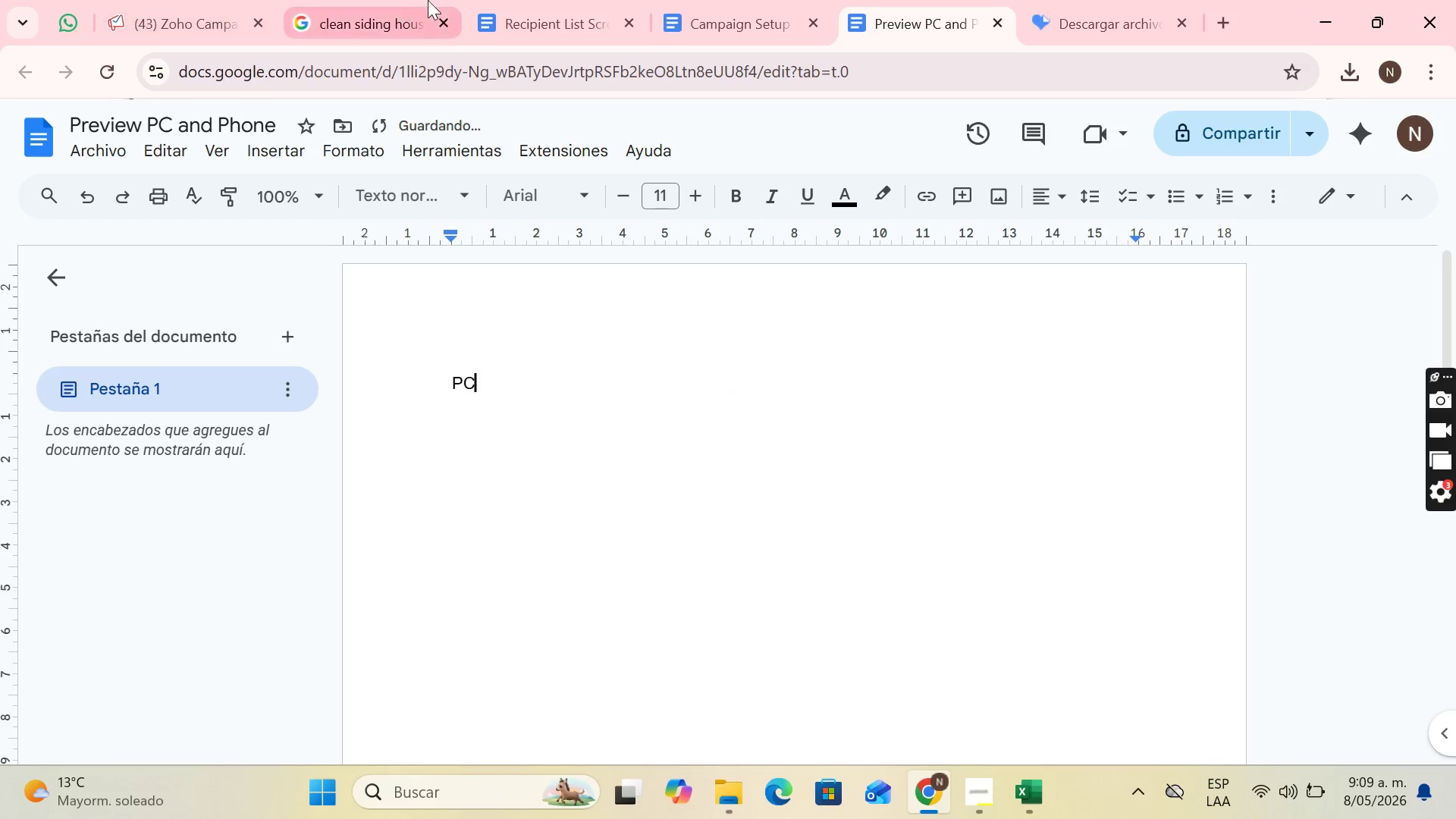 
key(Space)
 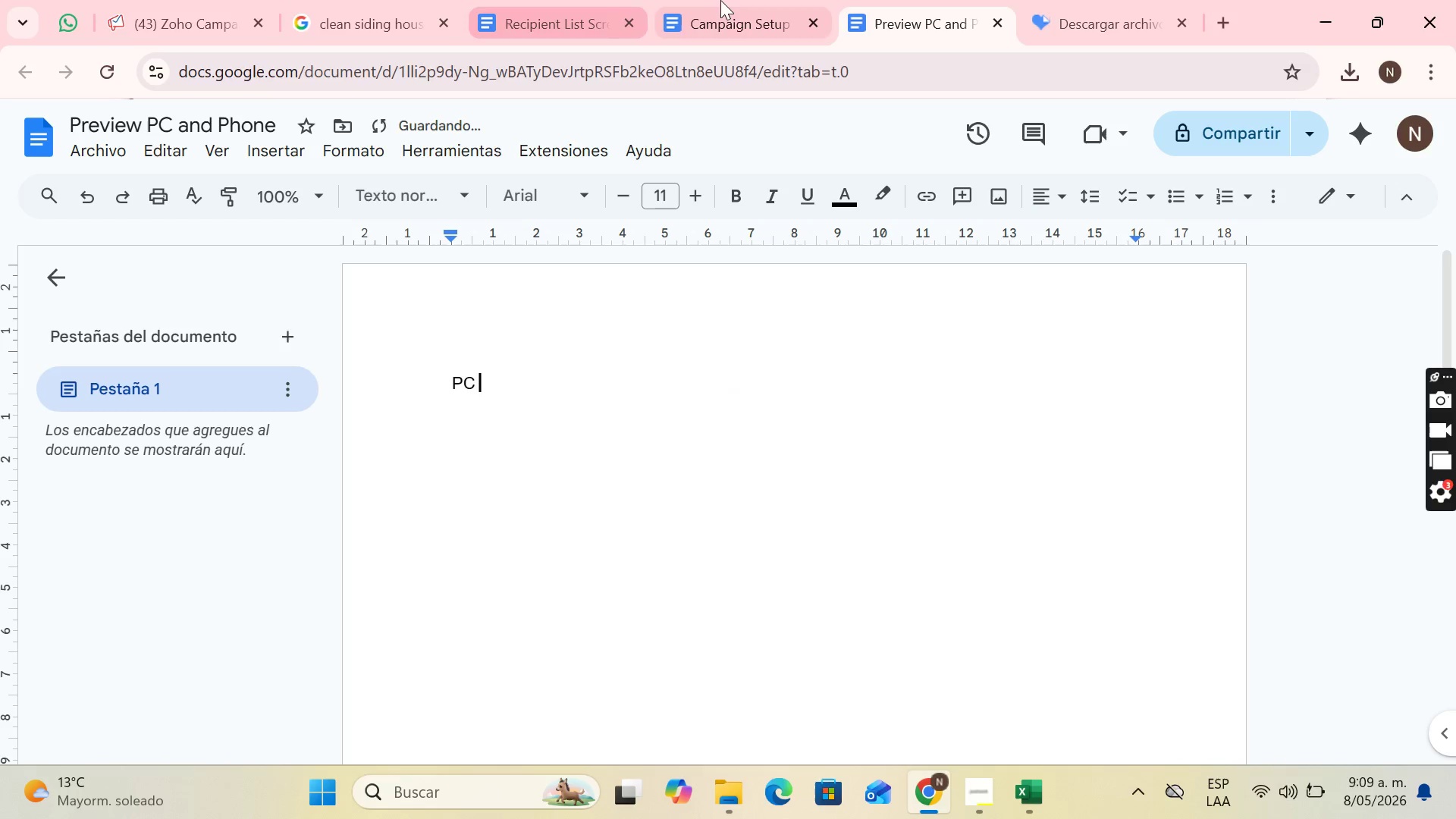 
mouse_move([727, -2])
 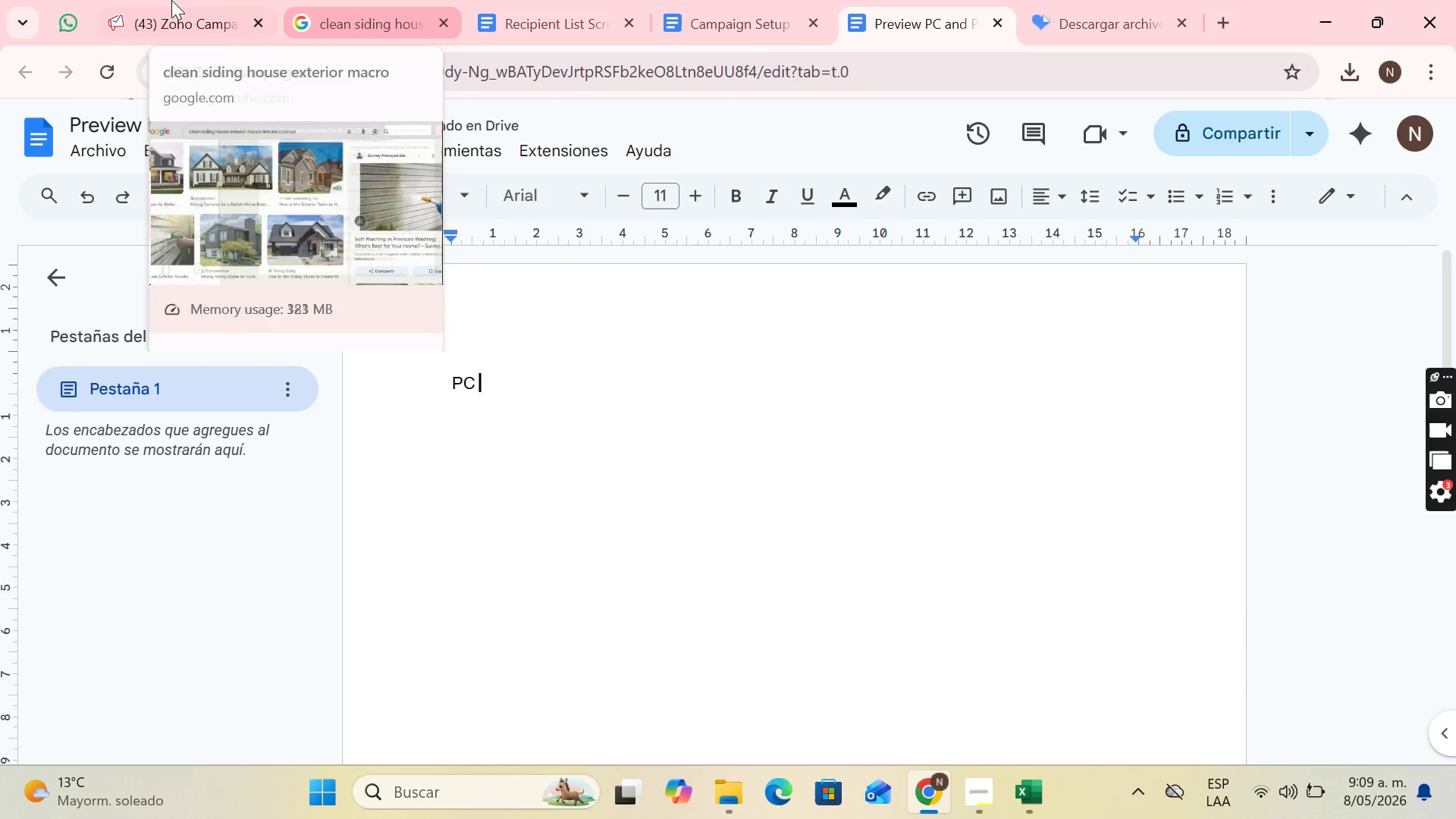 
left_click([169, 0])
 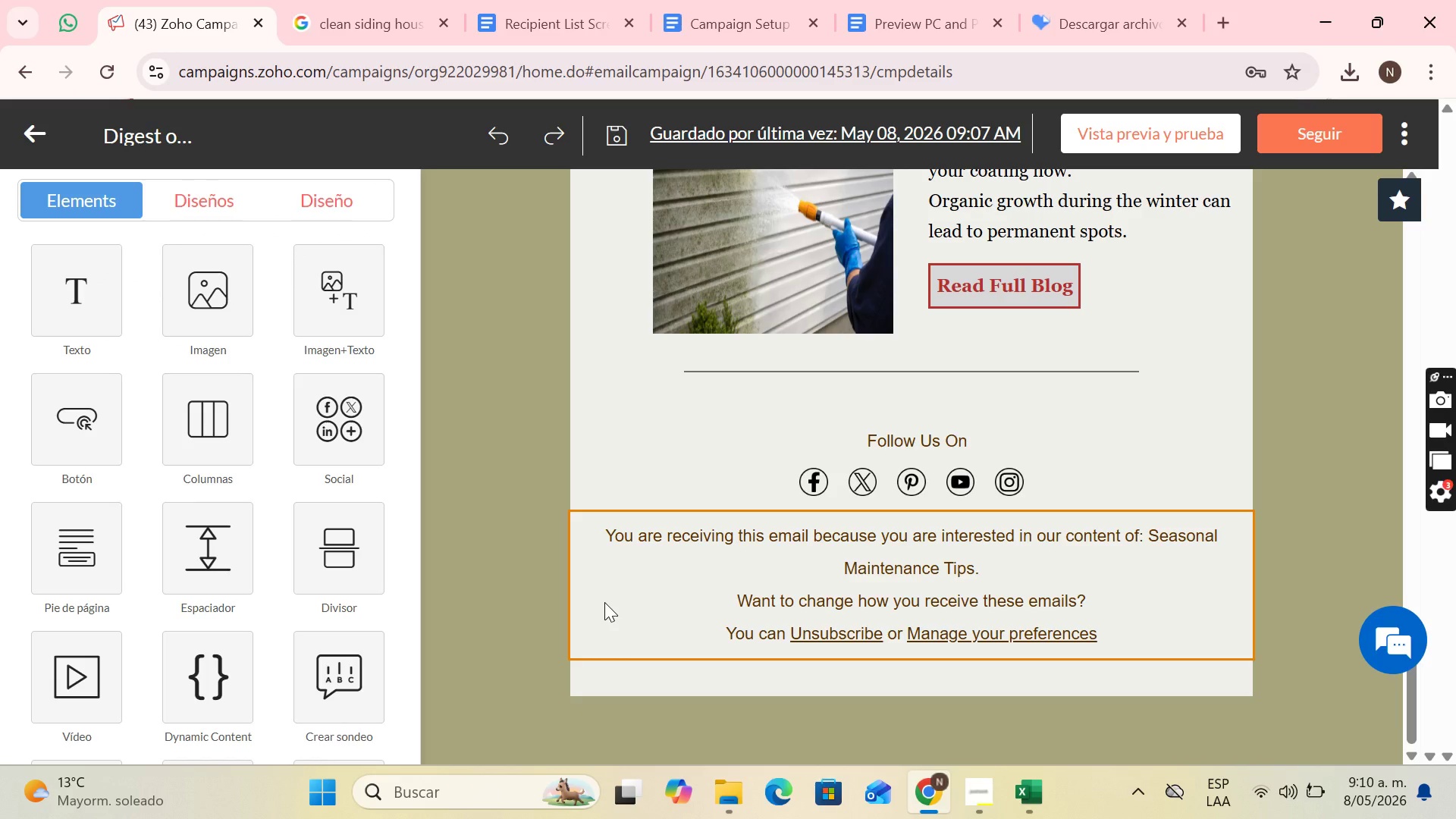 
wait(6.95)
 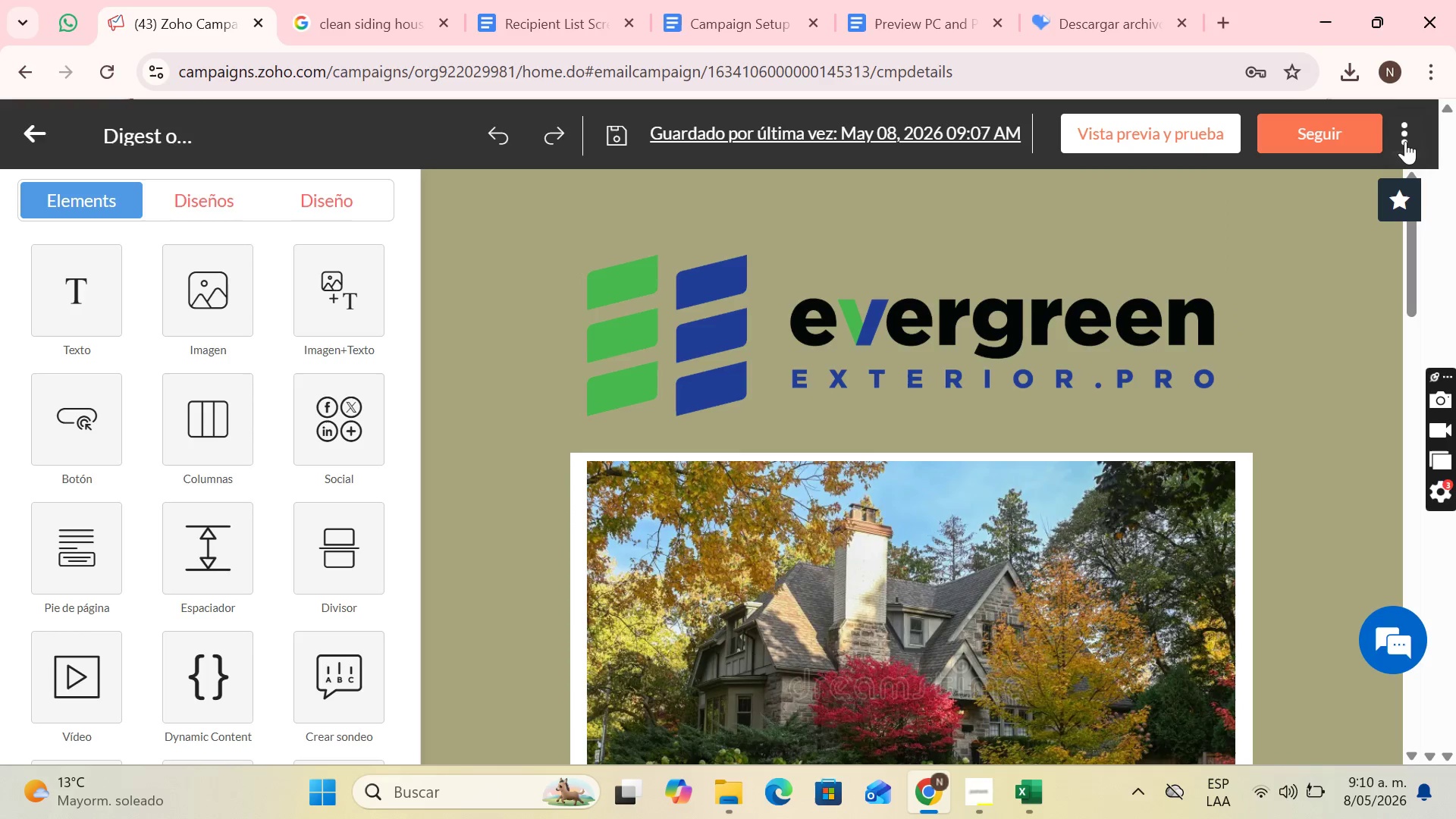 
left_click([1404, 136])
 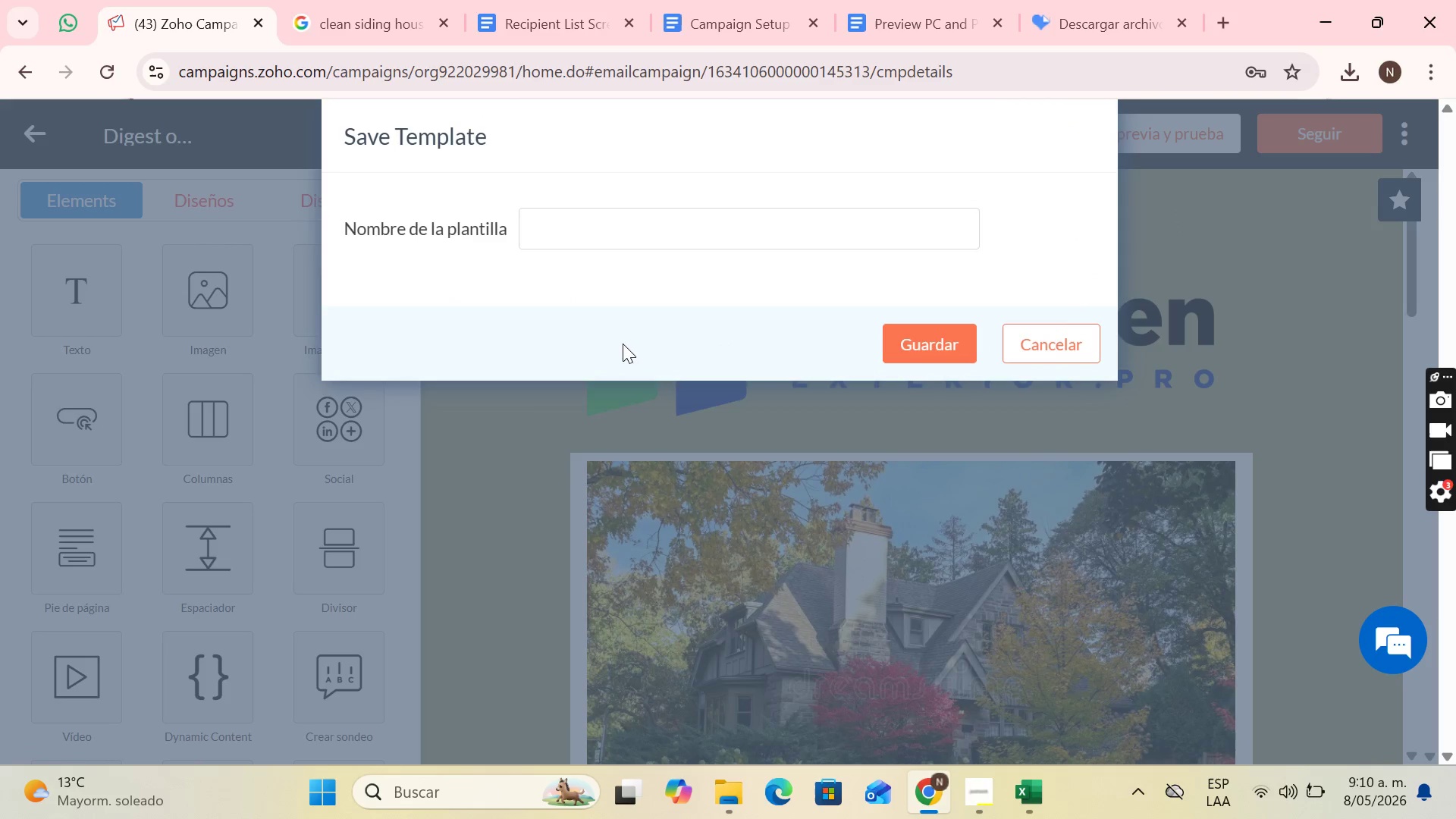 
scroll: coordinate [1348, 248], scroll_direction: up, amount: 23.0
 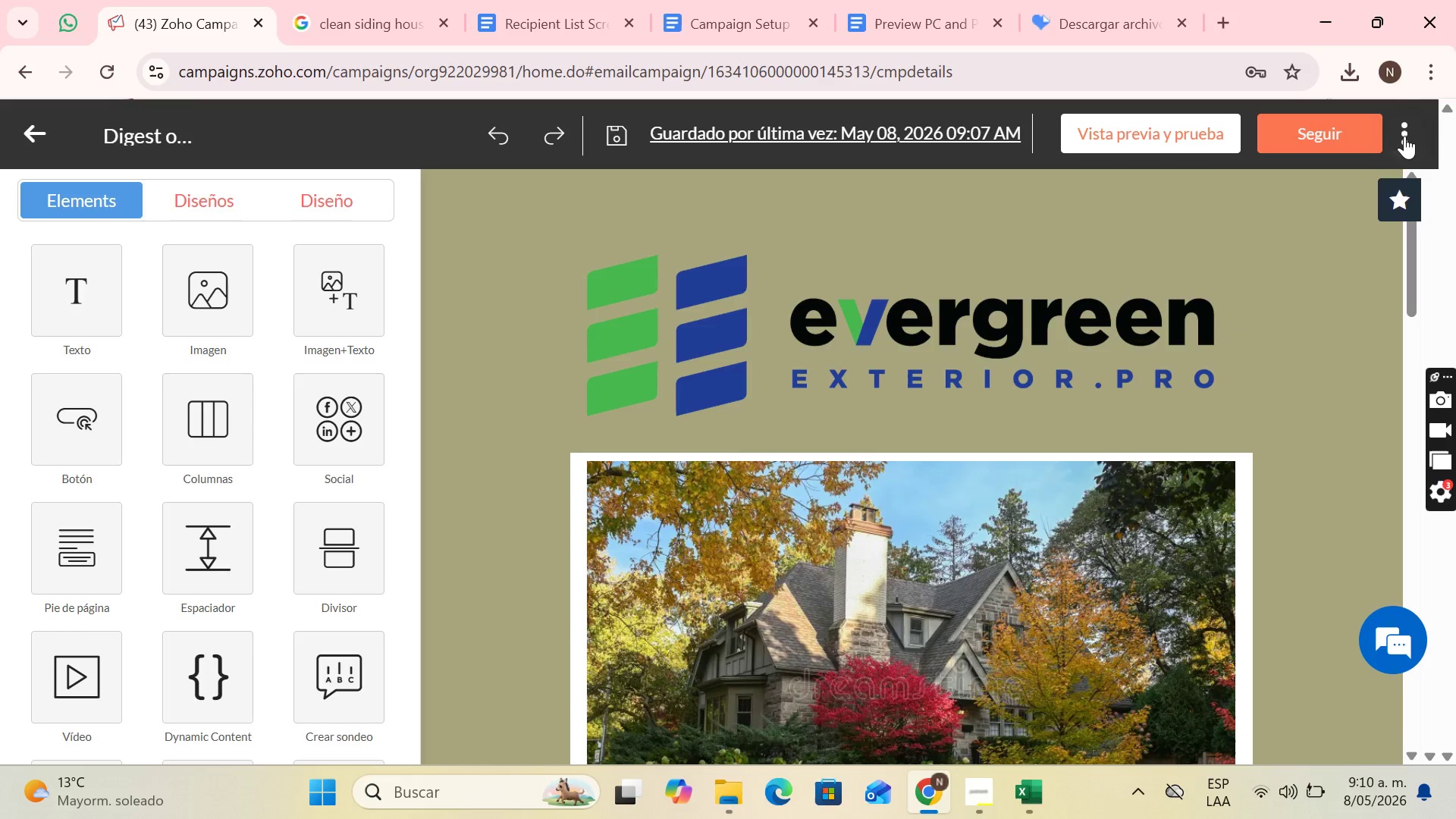 
left_click([655, 227])
 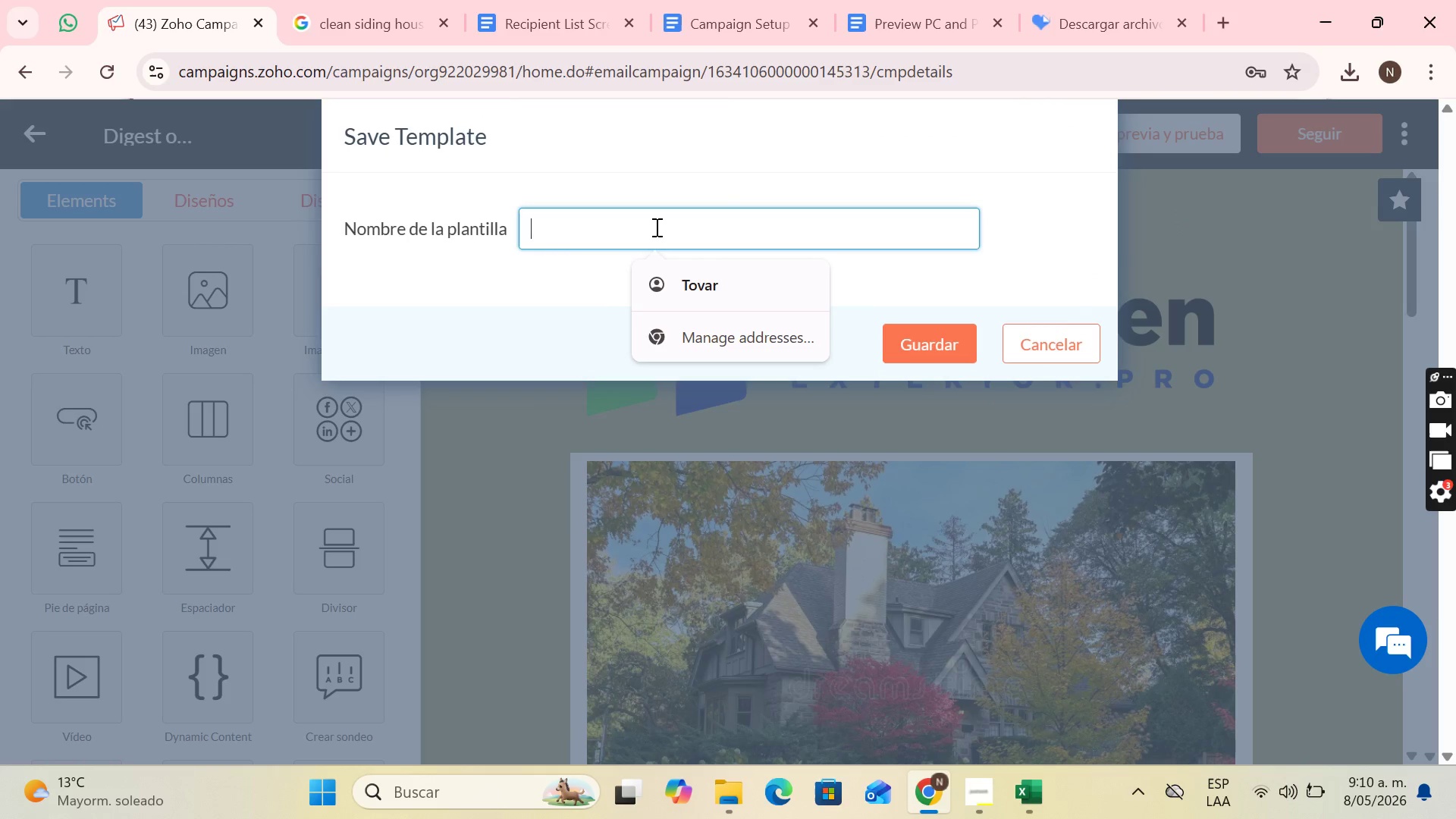 
type(Everf)
key(Backspace)
type(grren)
key(Backspace)
key(Backspace)
key(Backspace)
type(een)
 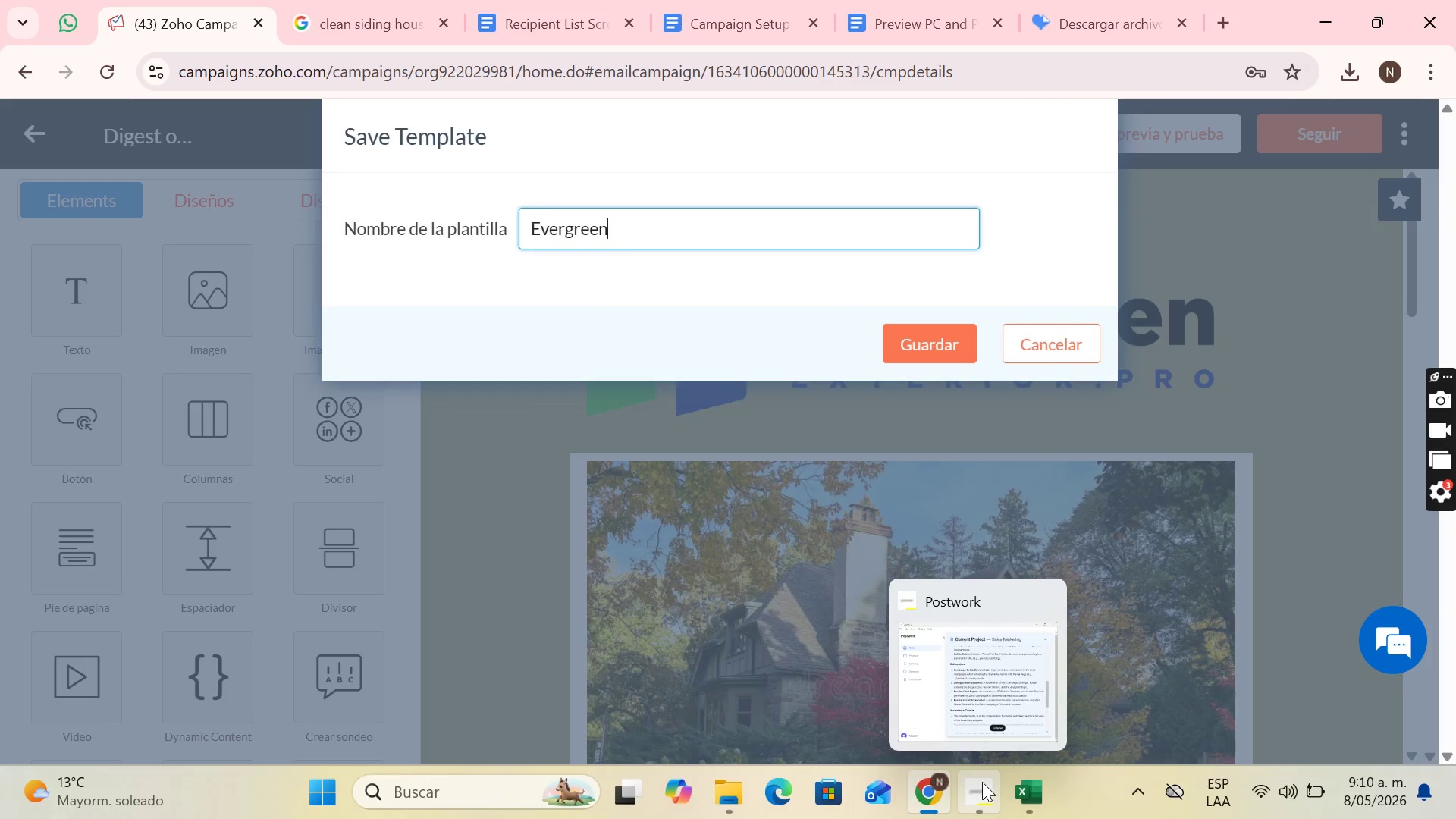 
left_click([972, 633])